 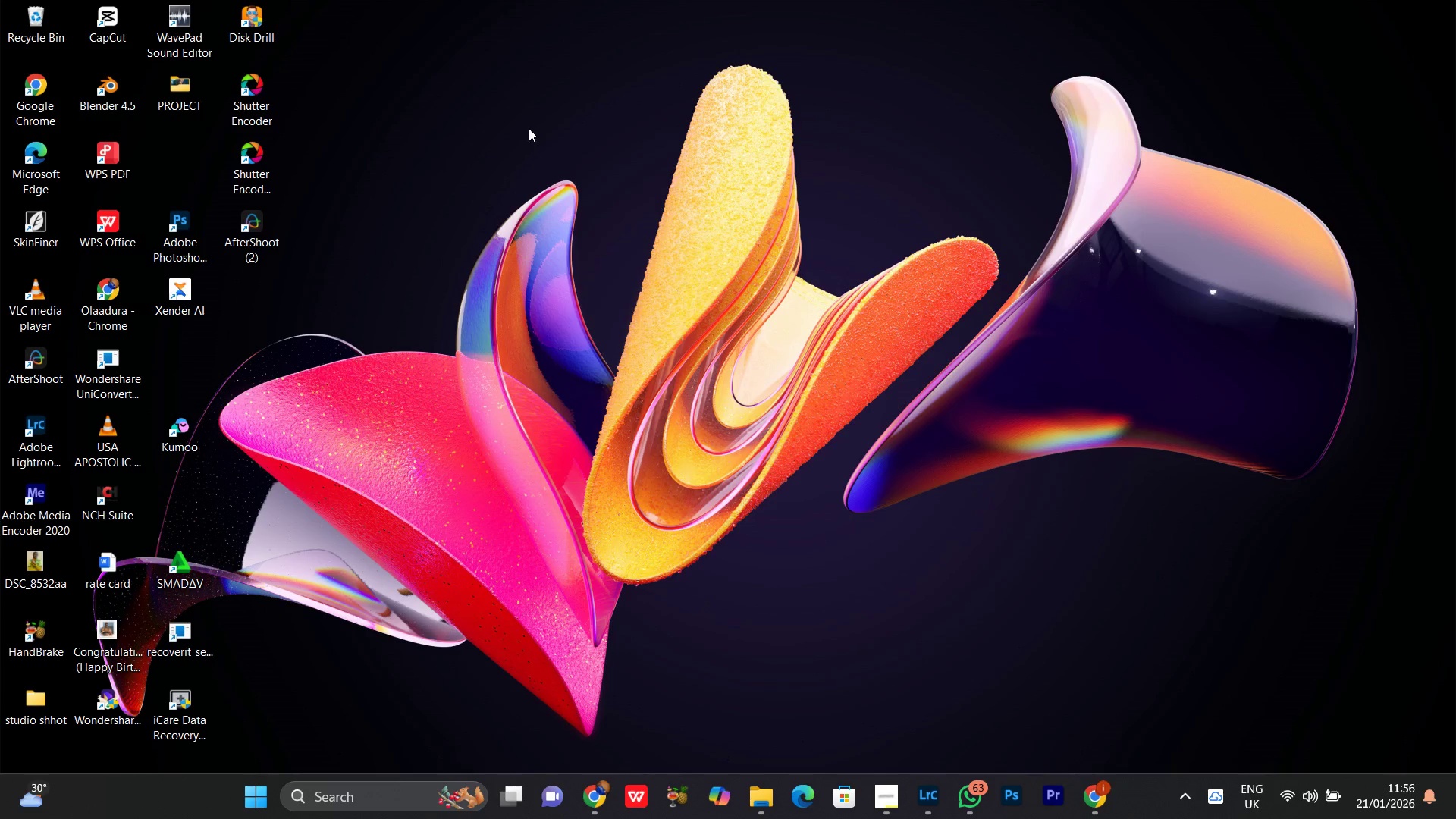 
left_click([581, 209])
 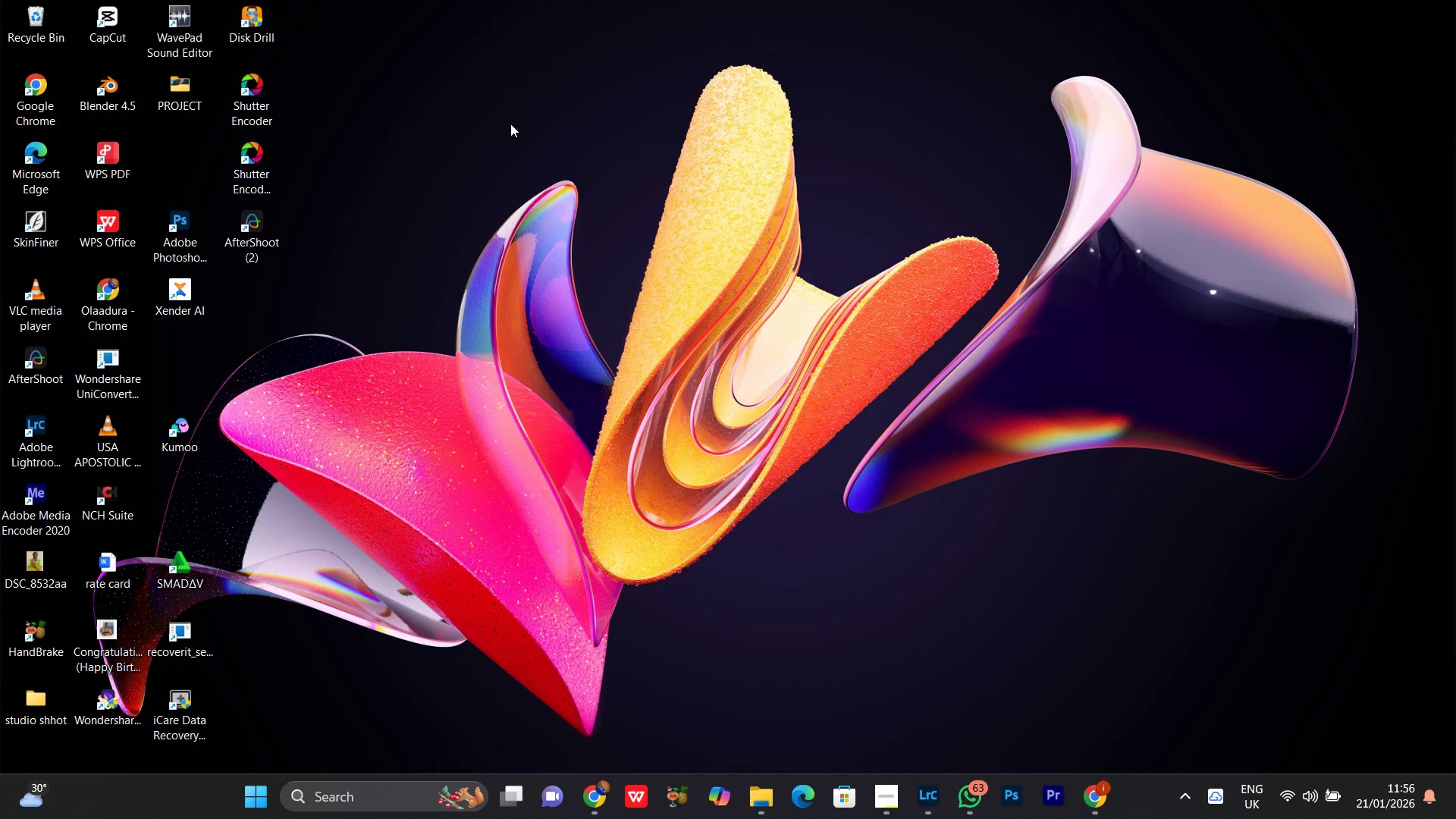 
right_click([510, 119])
 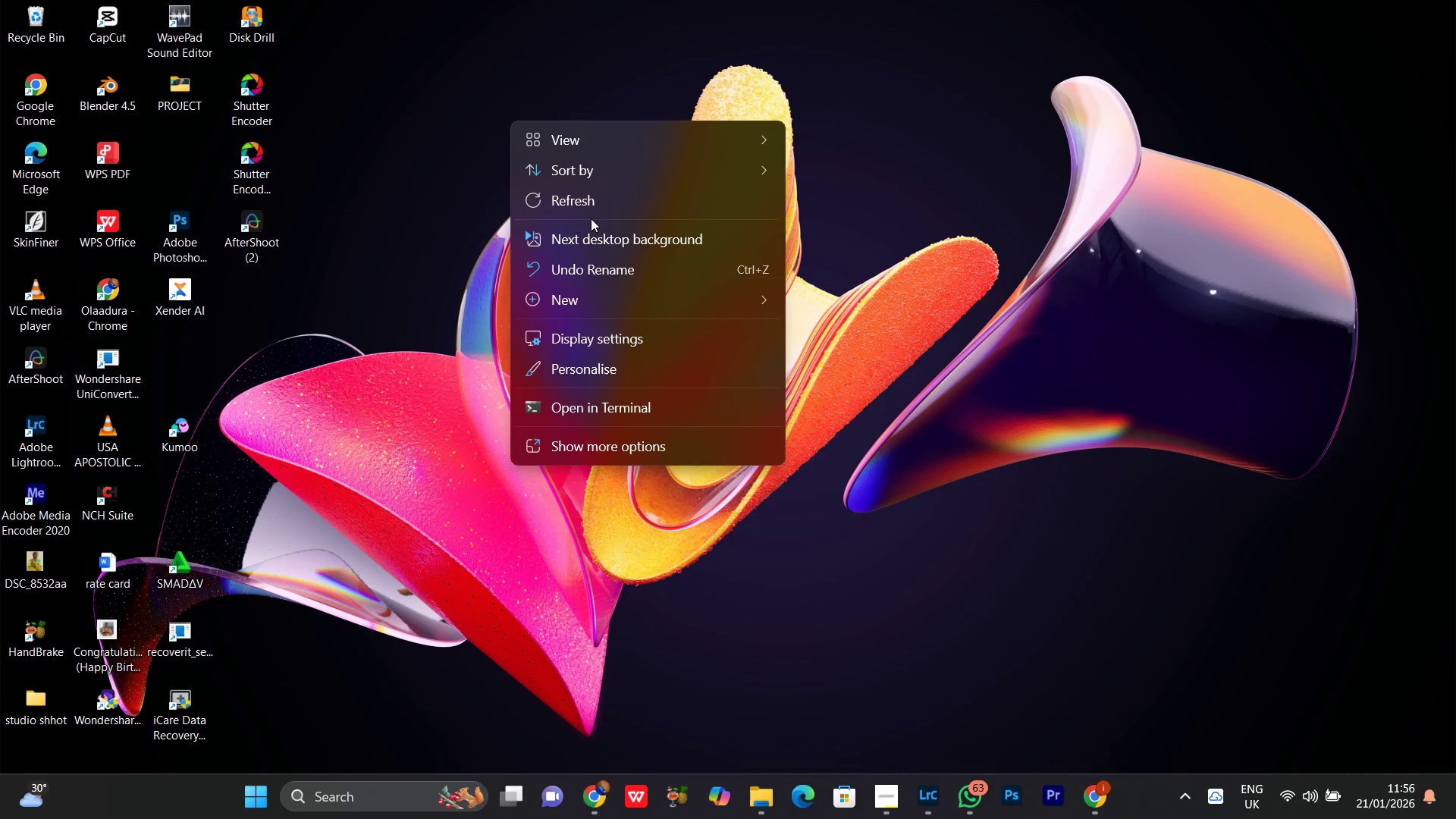 
left_click([591, 212])
 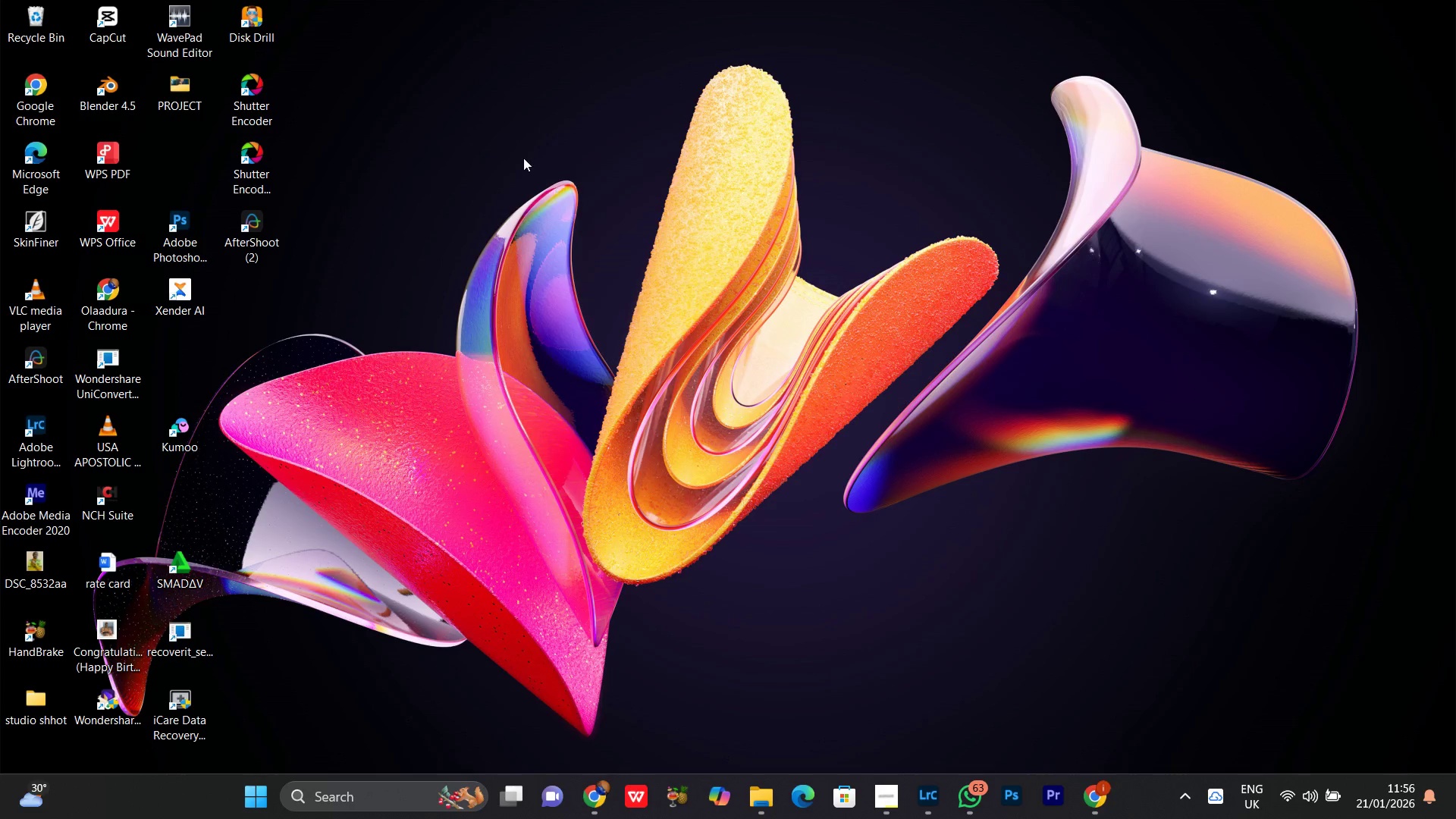 
right_click([523, 157])
 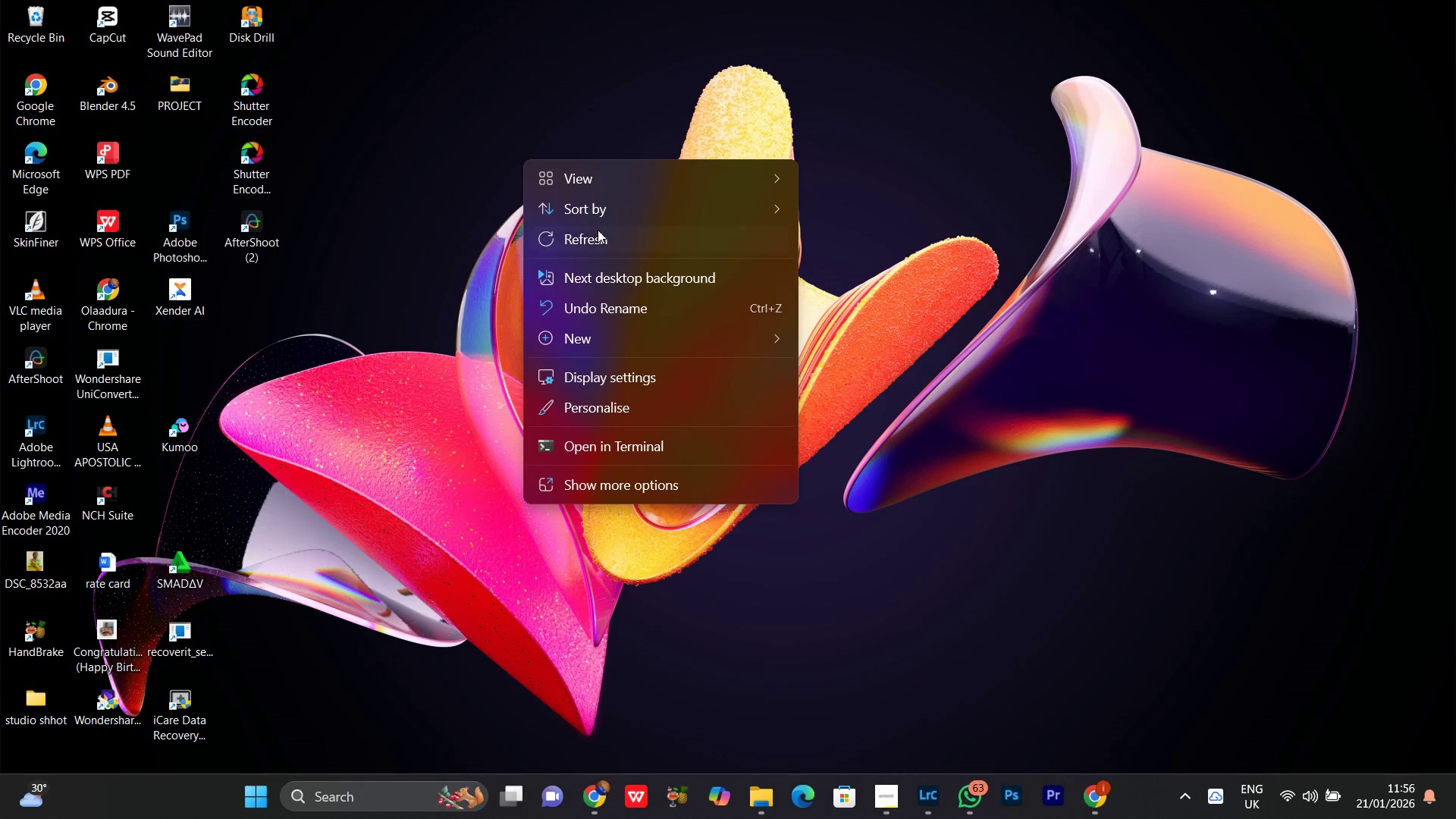 
left_click([592, 228])
 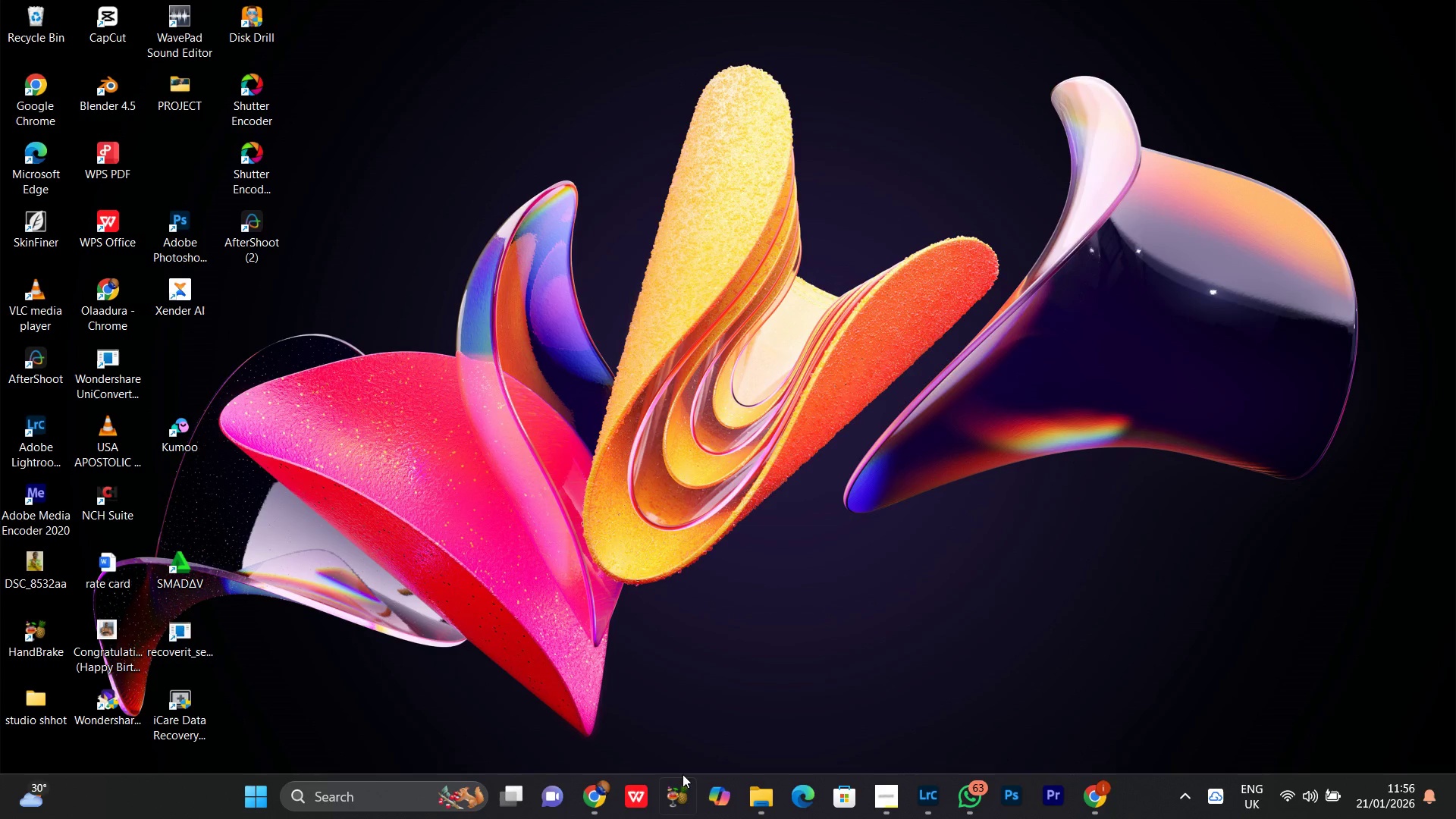 
left_click([604, 792])
 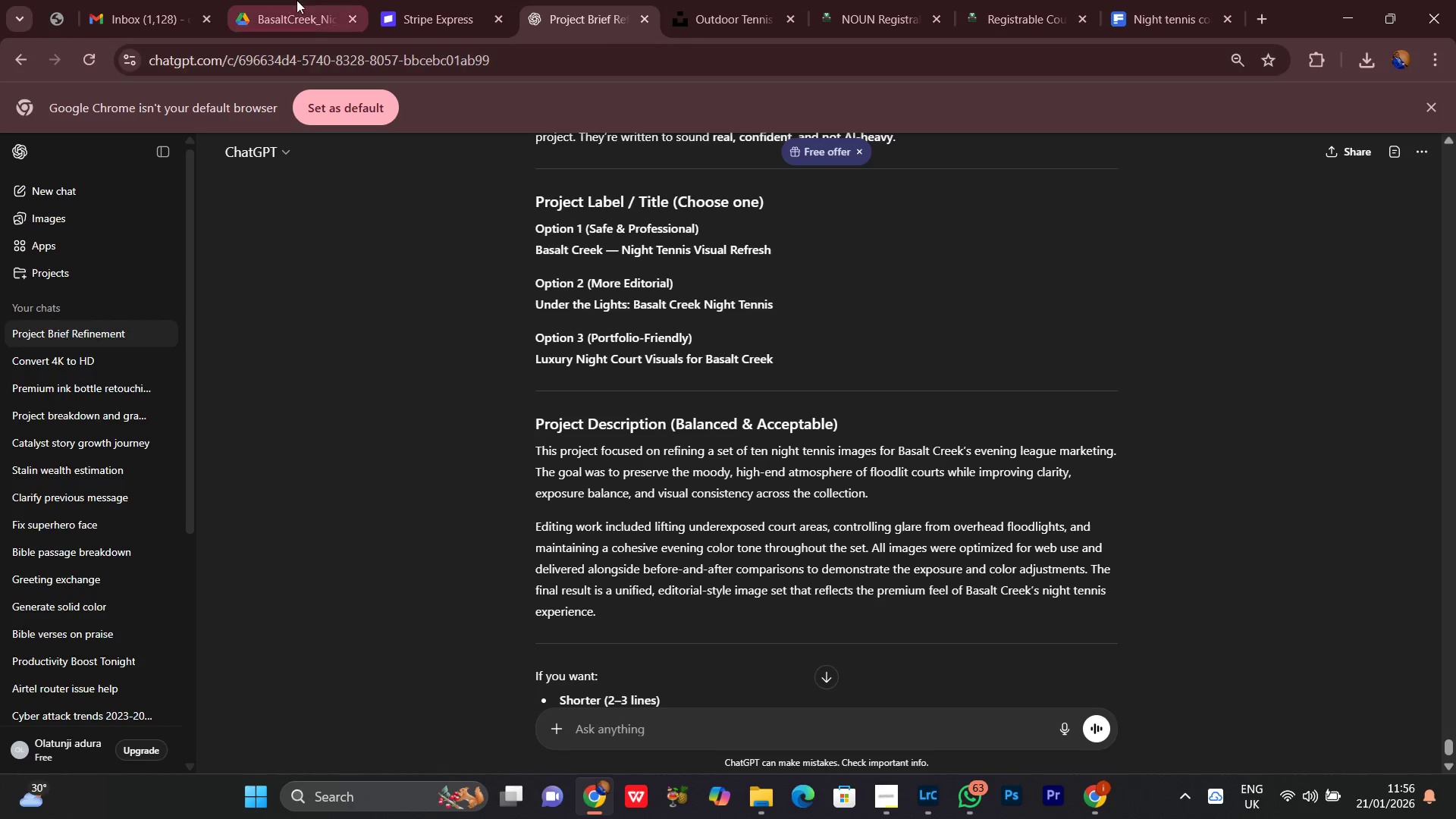 
left_click_drag(start_coordinate=[407, 0], to_coordinate=[405, 5])
 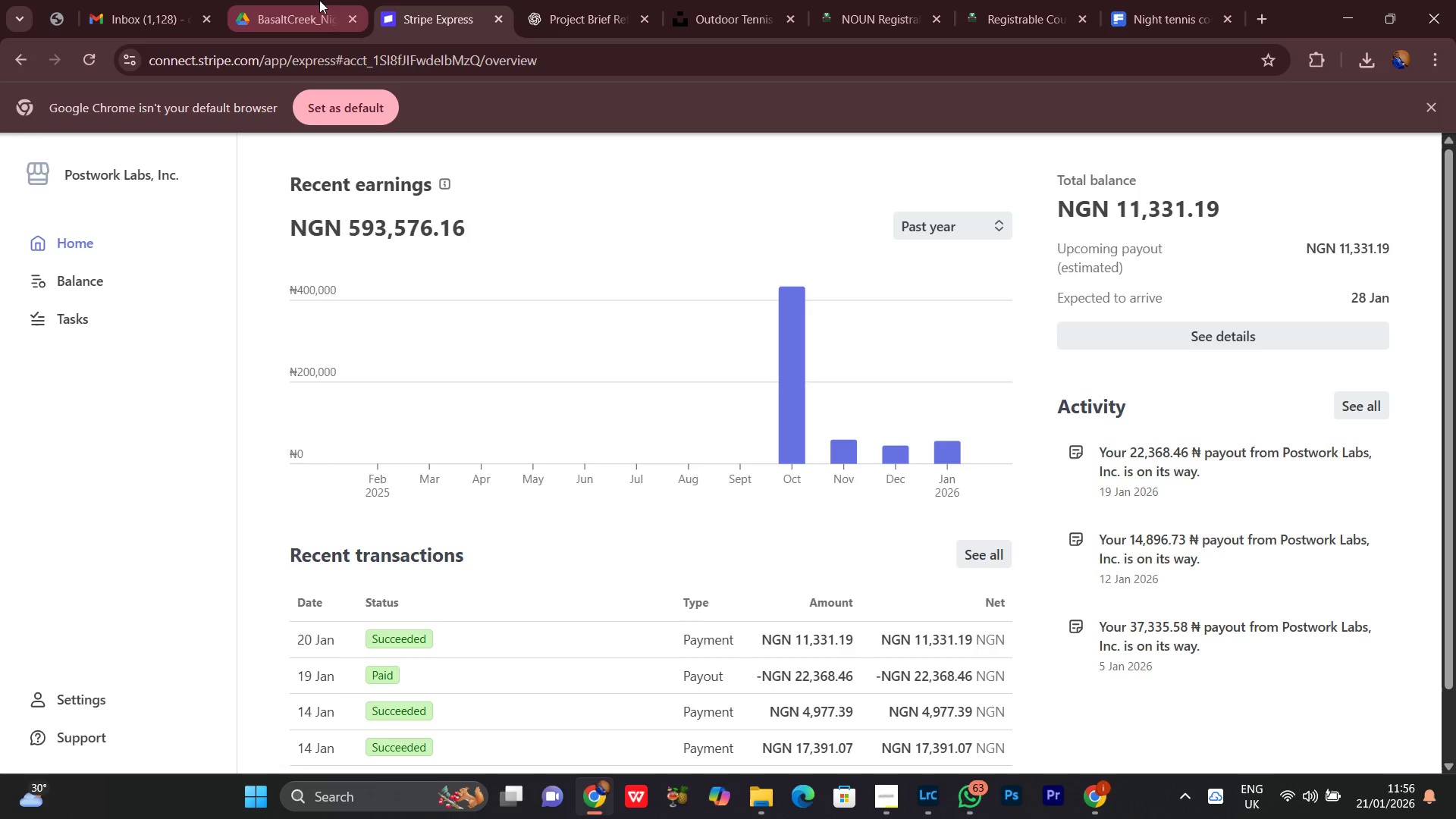 
left_click([319, 0])
 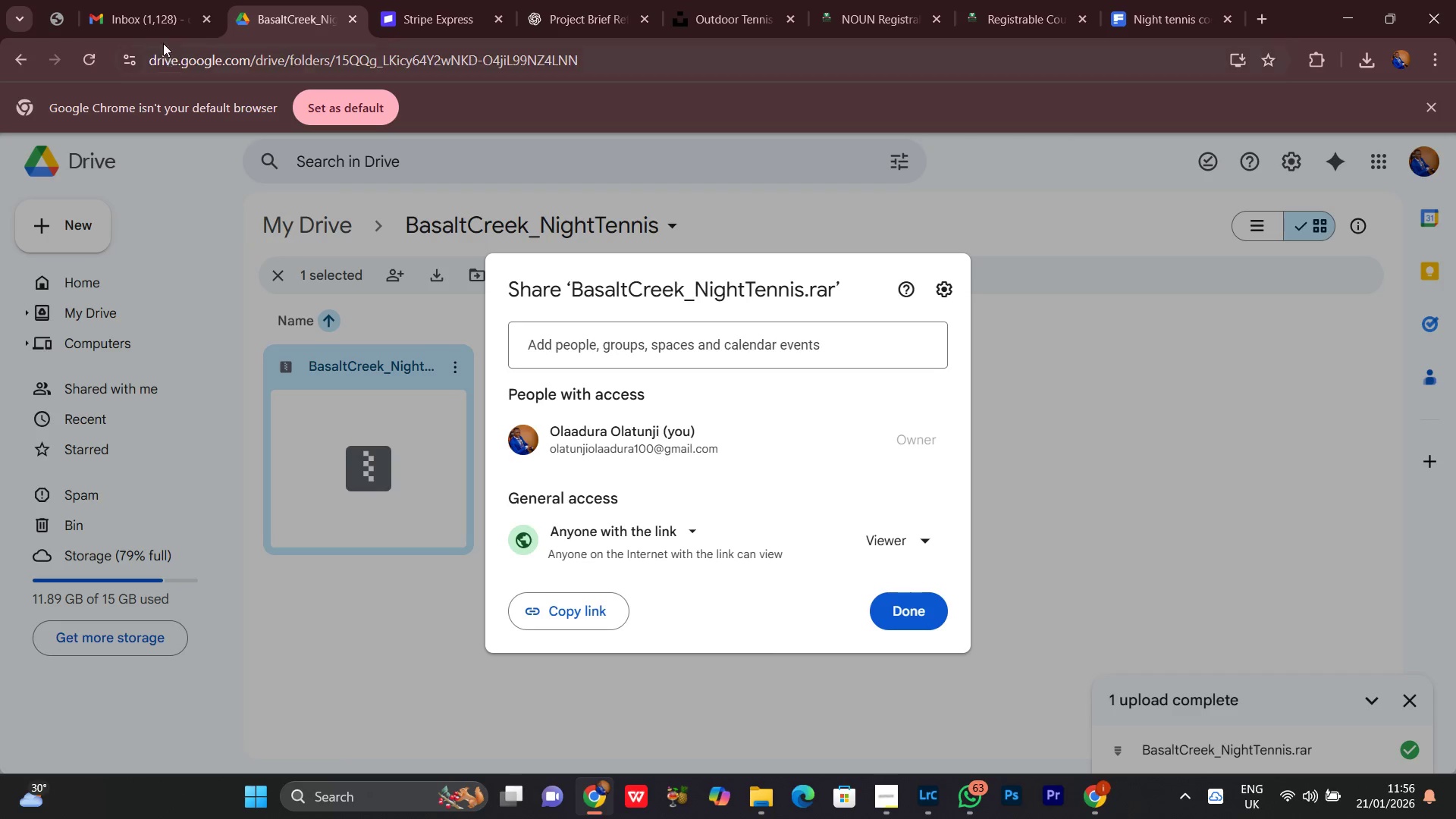 
left_click([149, 1])
 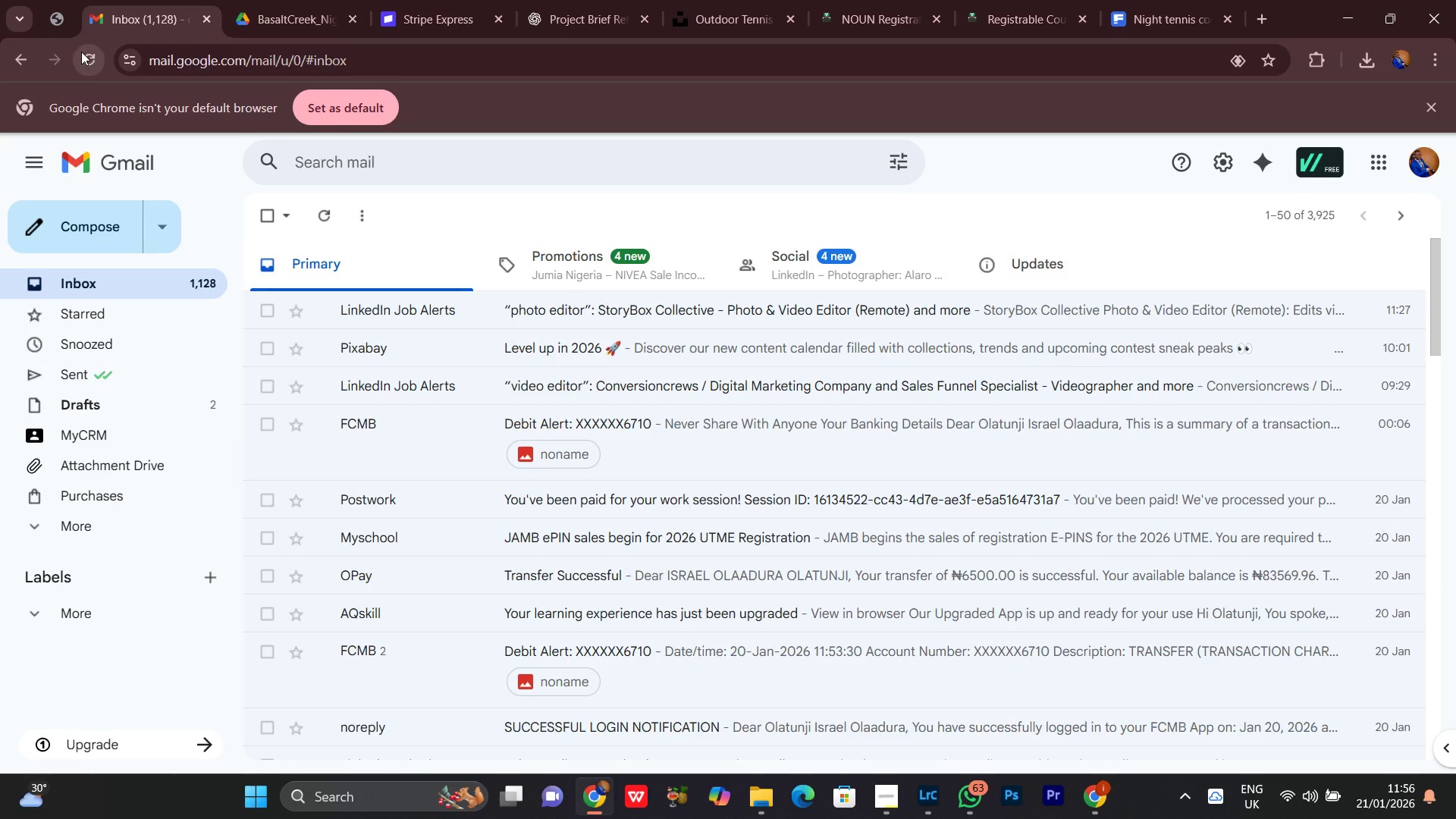 
left_click([78, 58])
 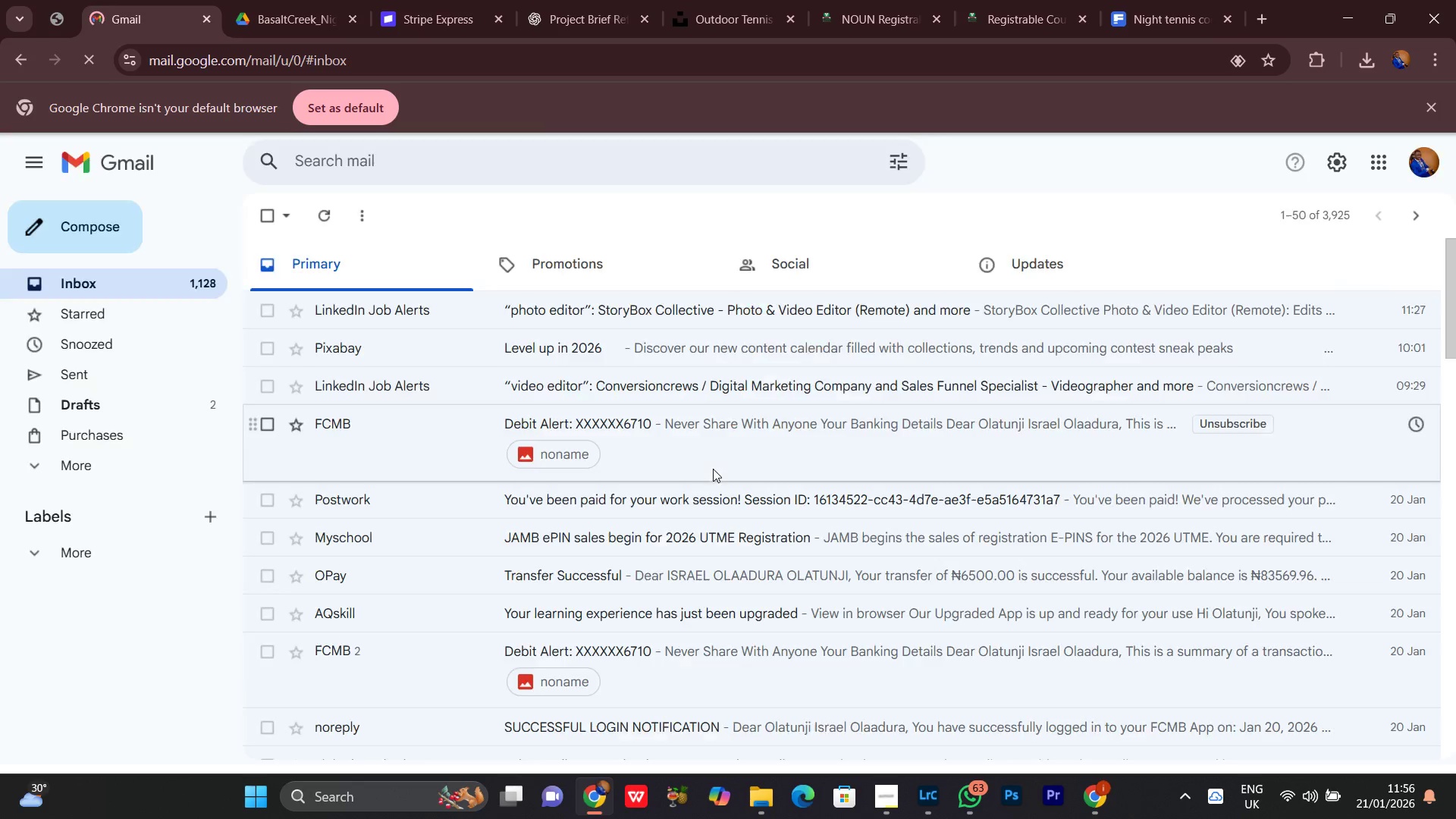 
left_click([595, 266])
 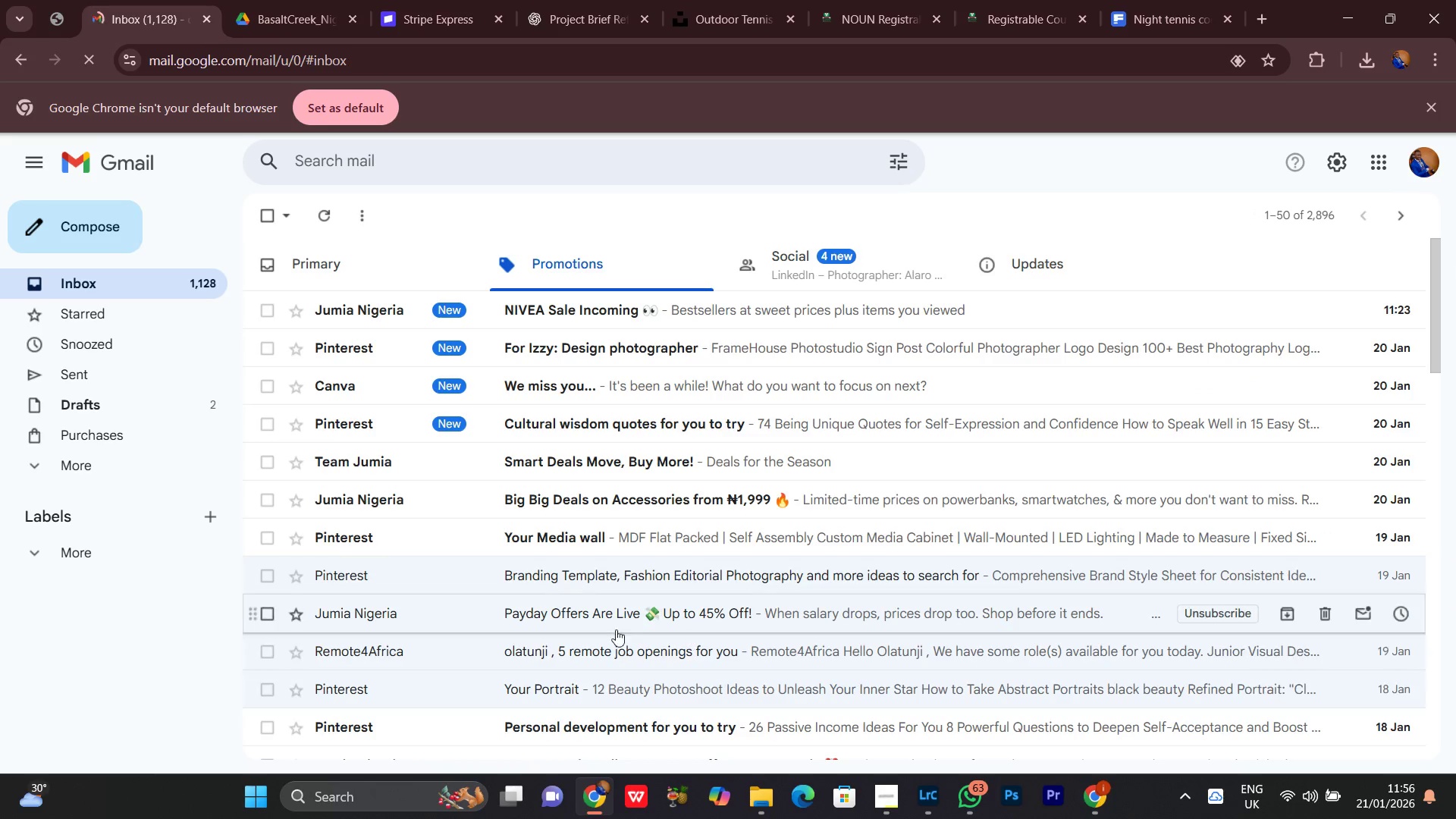 
scroll: coordinate [707, 635], scroll_direction: down, amount: 7.0
 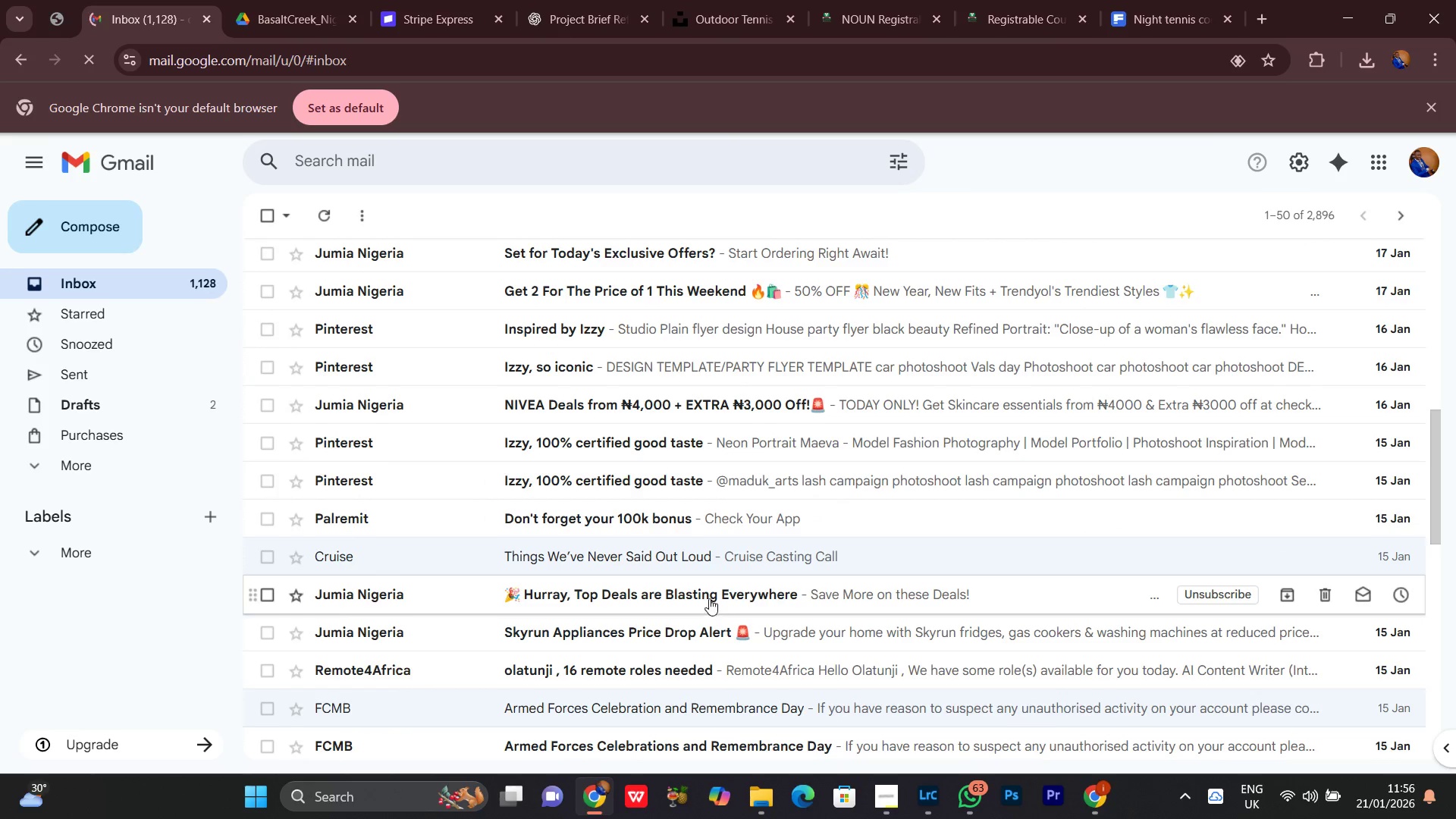 
scroll: coordinate [645, 518], scroll_direction: up, amount: 14.0
 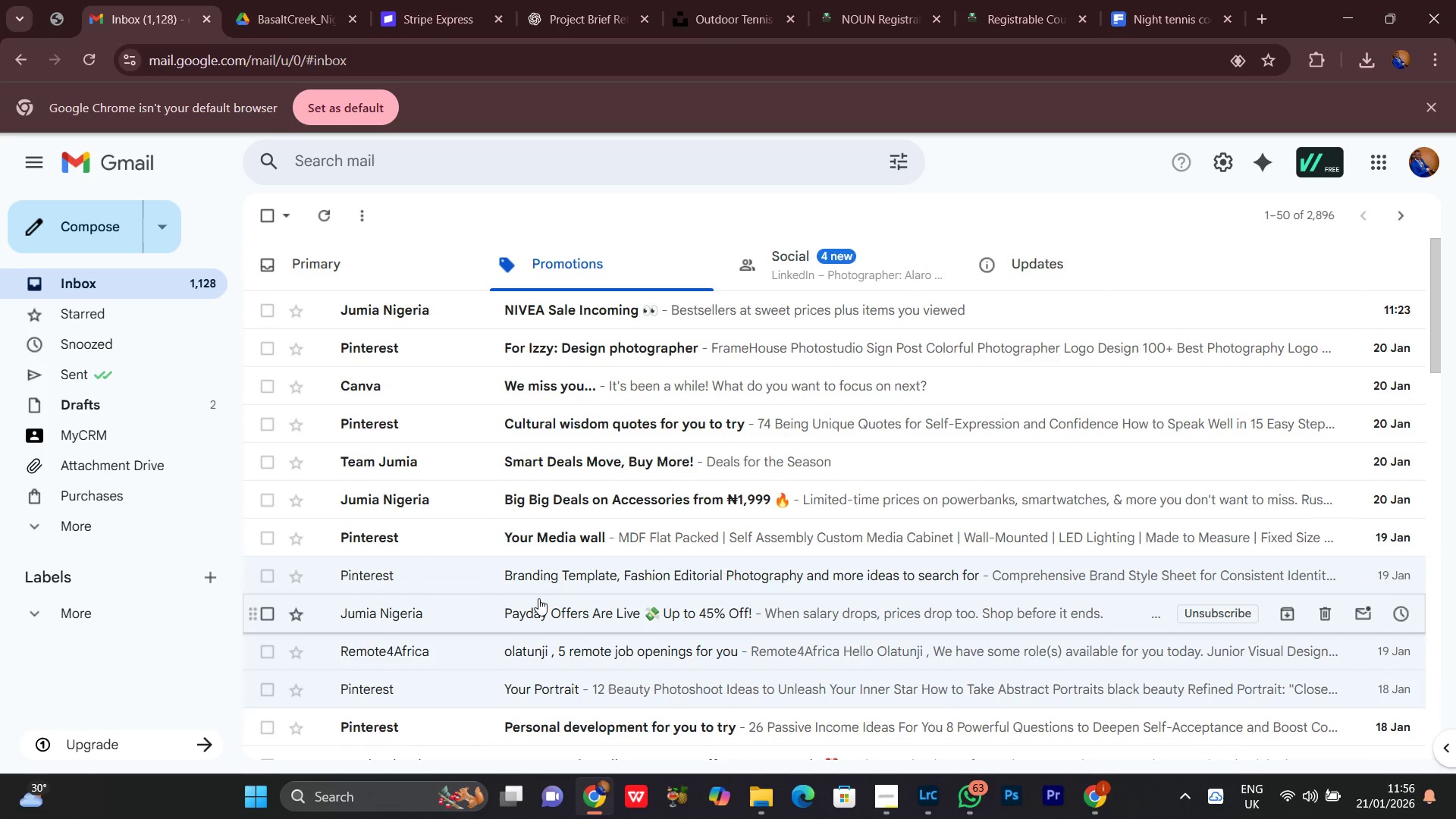 
left_click([601, 463])
 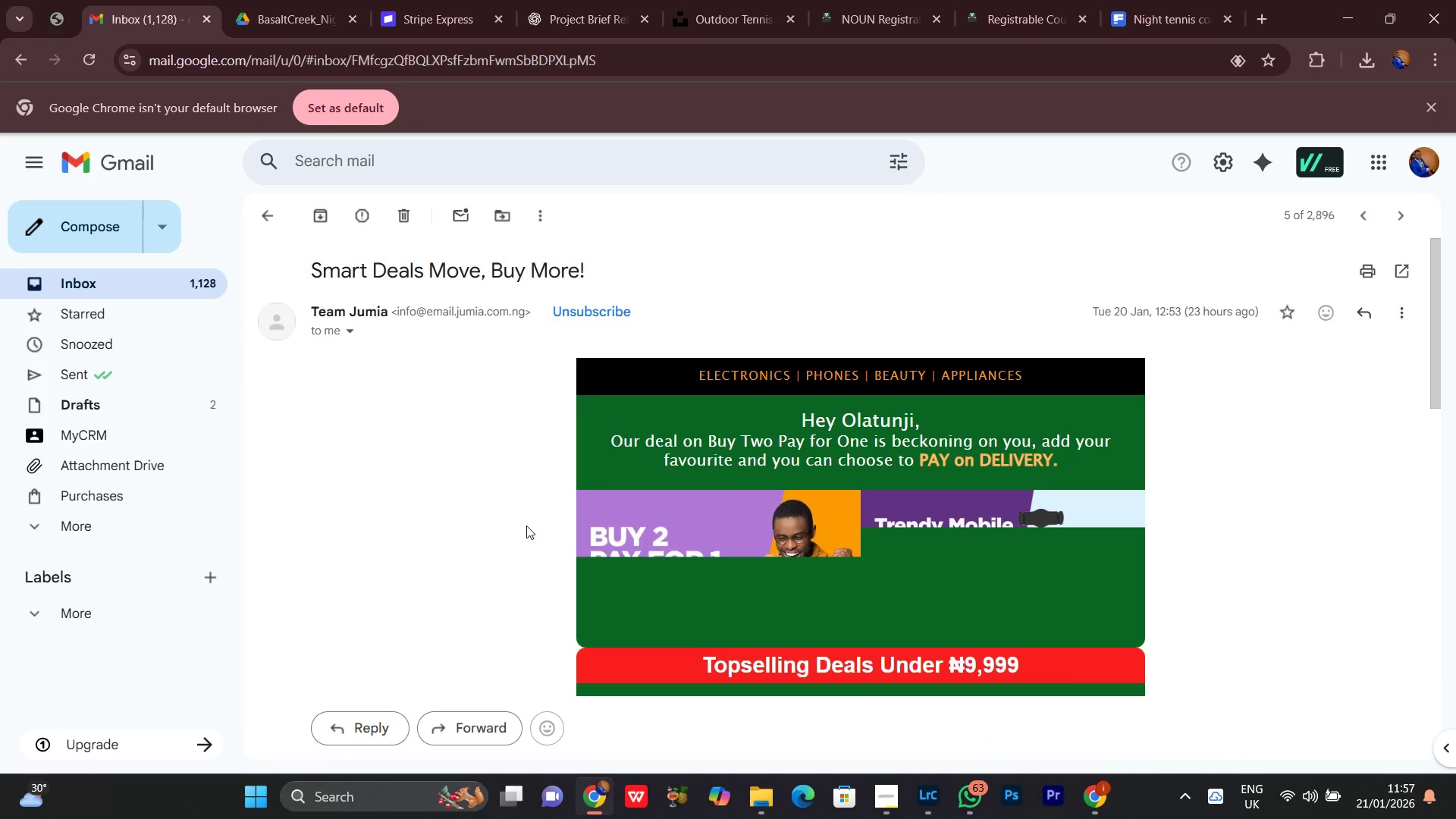 
scroll: coordinate [519, 513], scroll_direction: down, amount: 3.0
 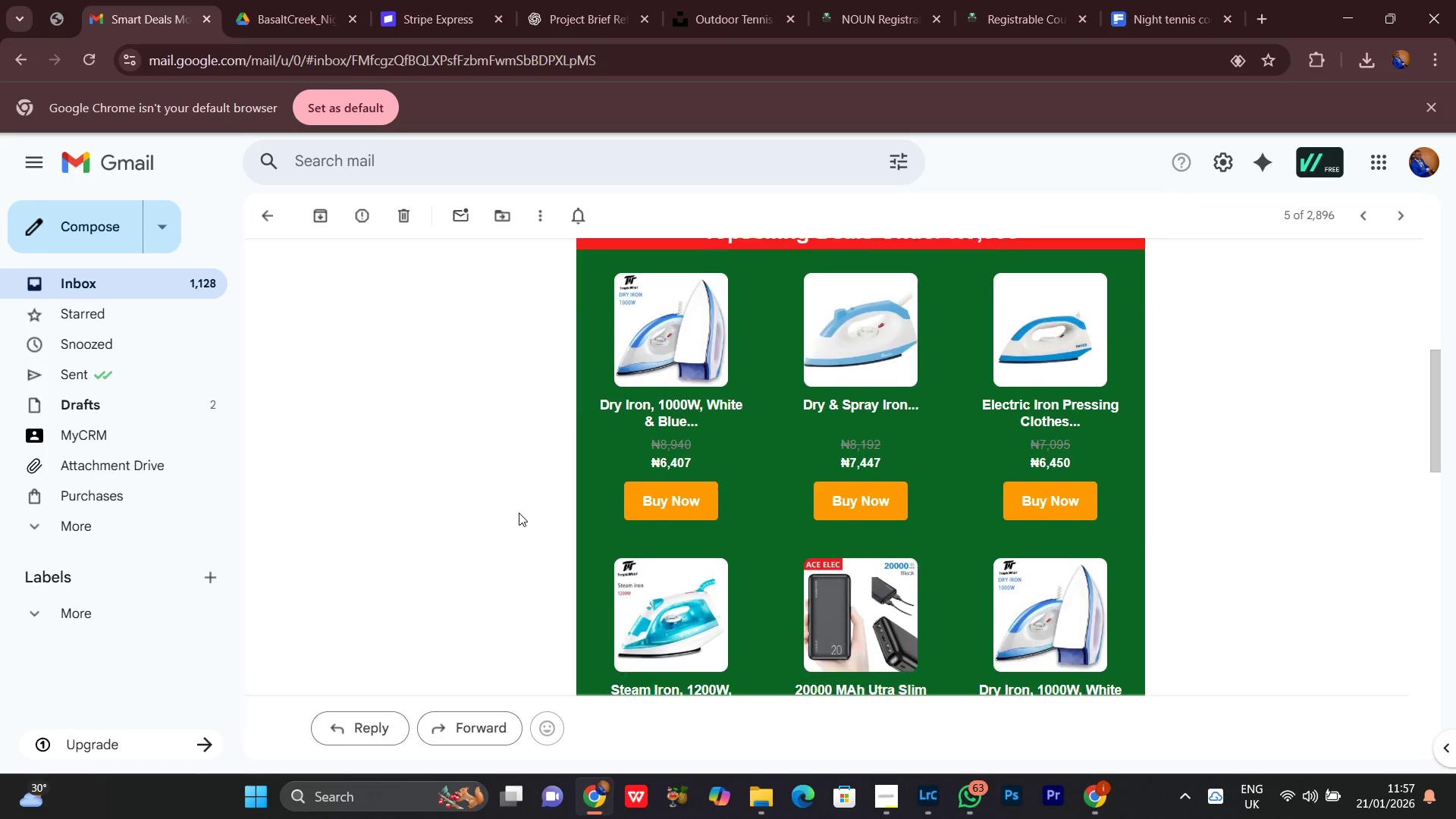 
scroll: coordinate [522, 477], scroll_direction: up, amount: 11.0
 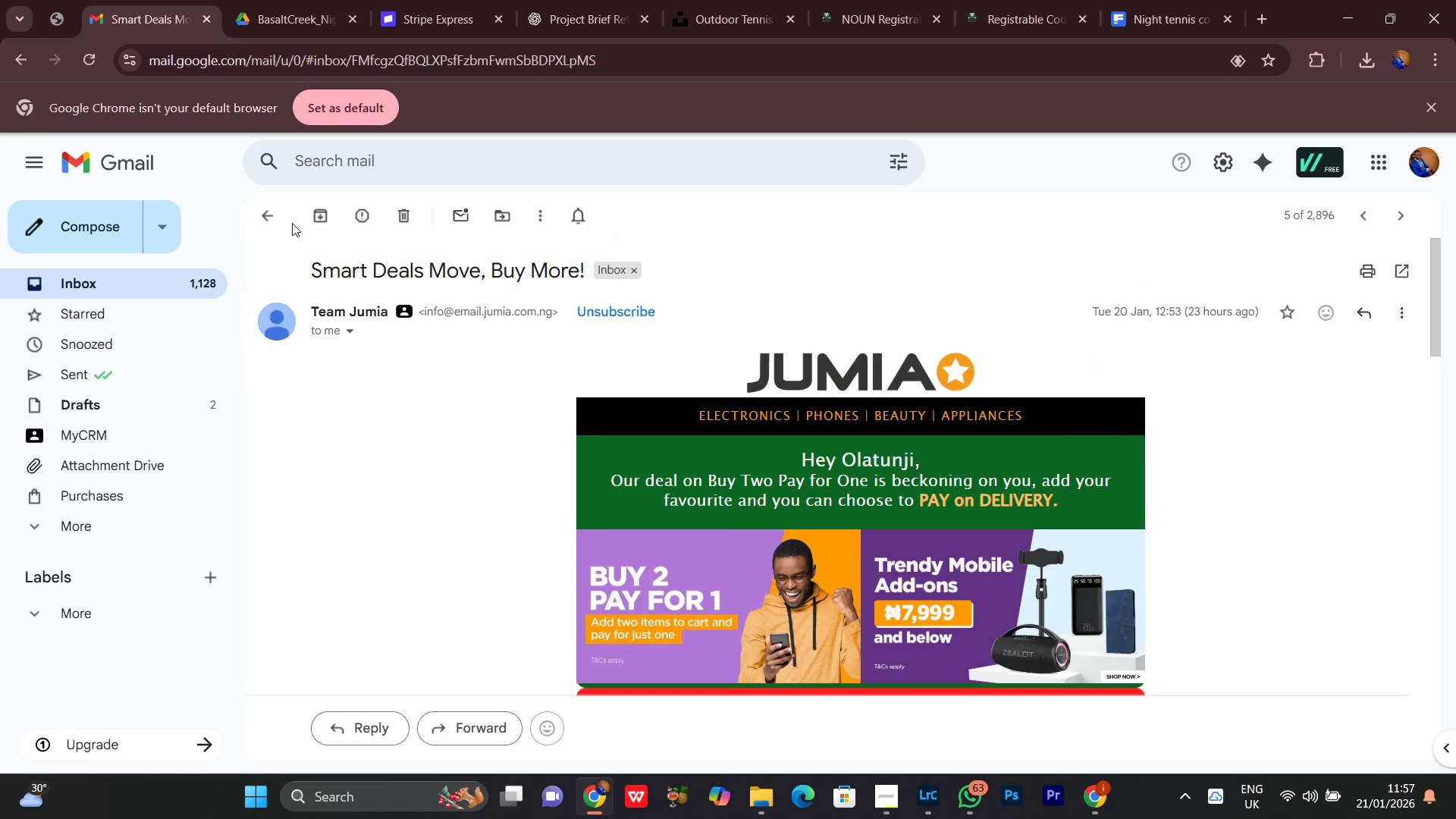 
left_click([278, 221])
 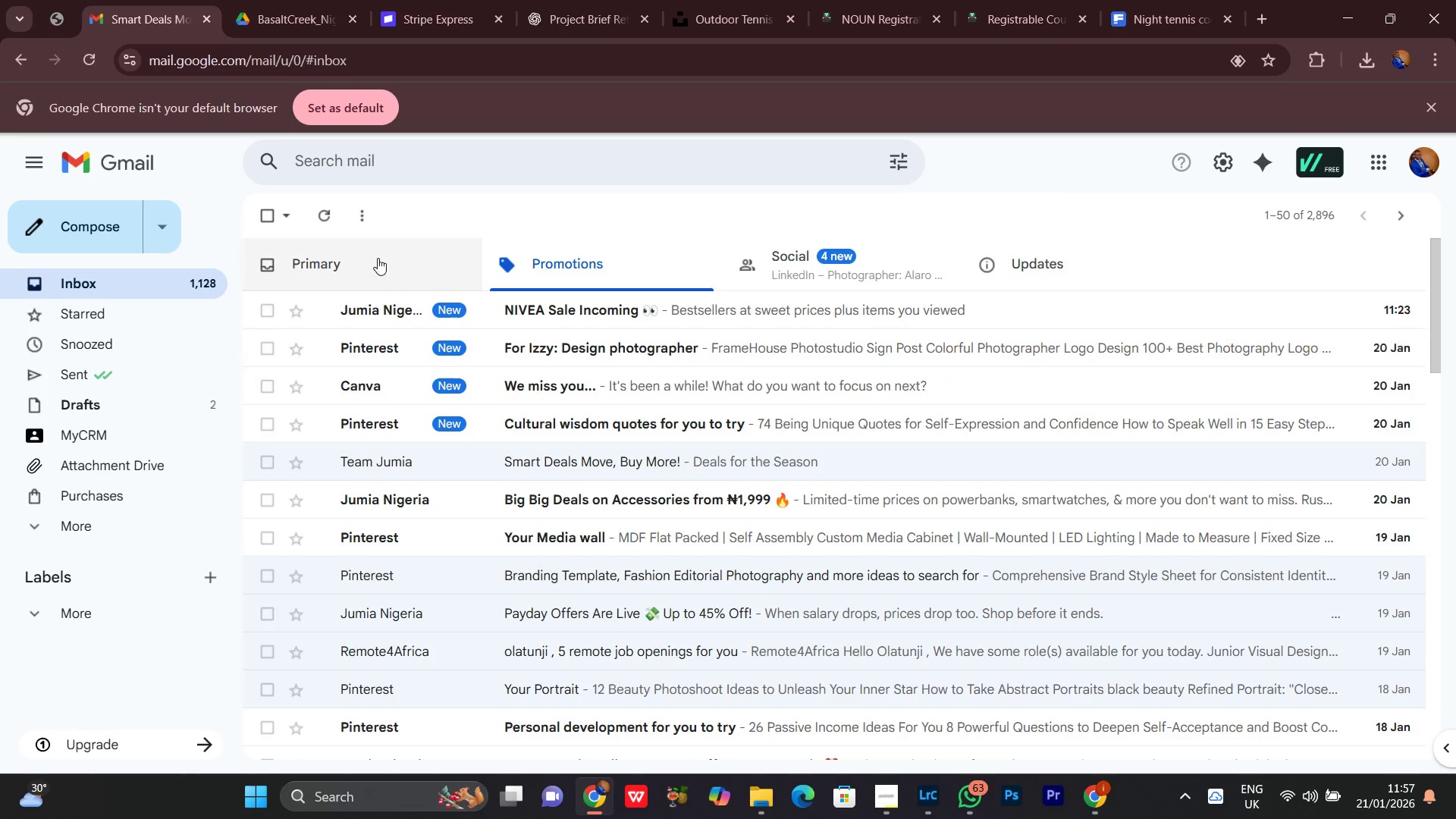 
left_click([378, 258])
 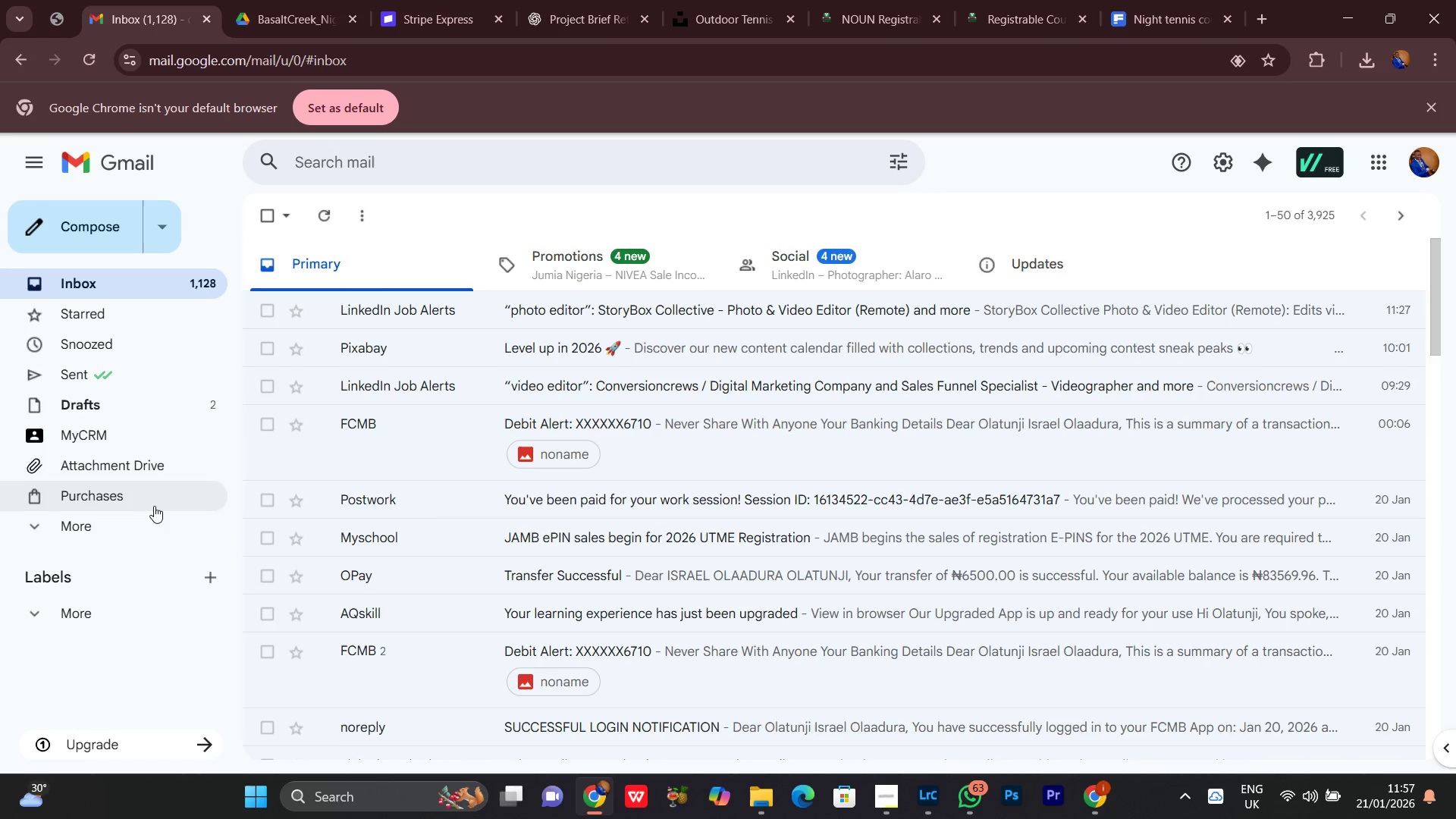 
left_click([103, 529])